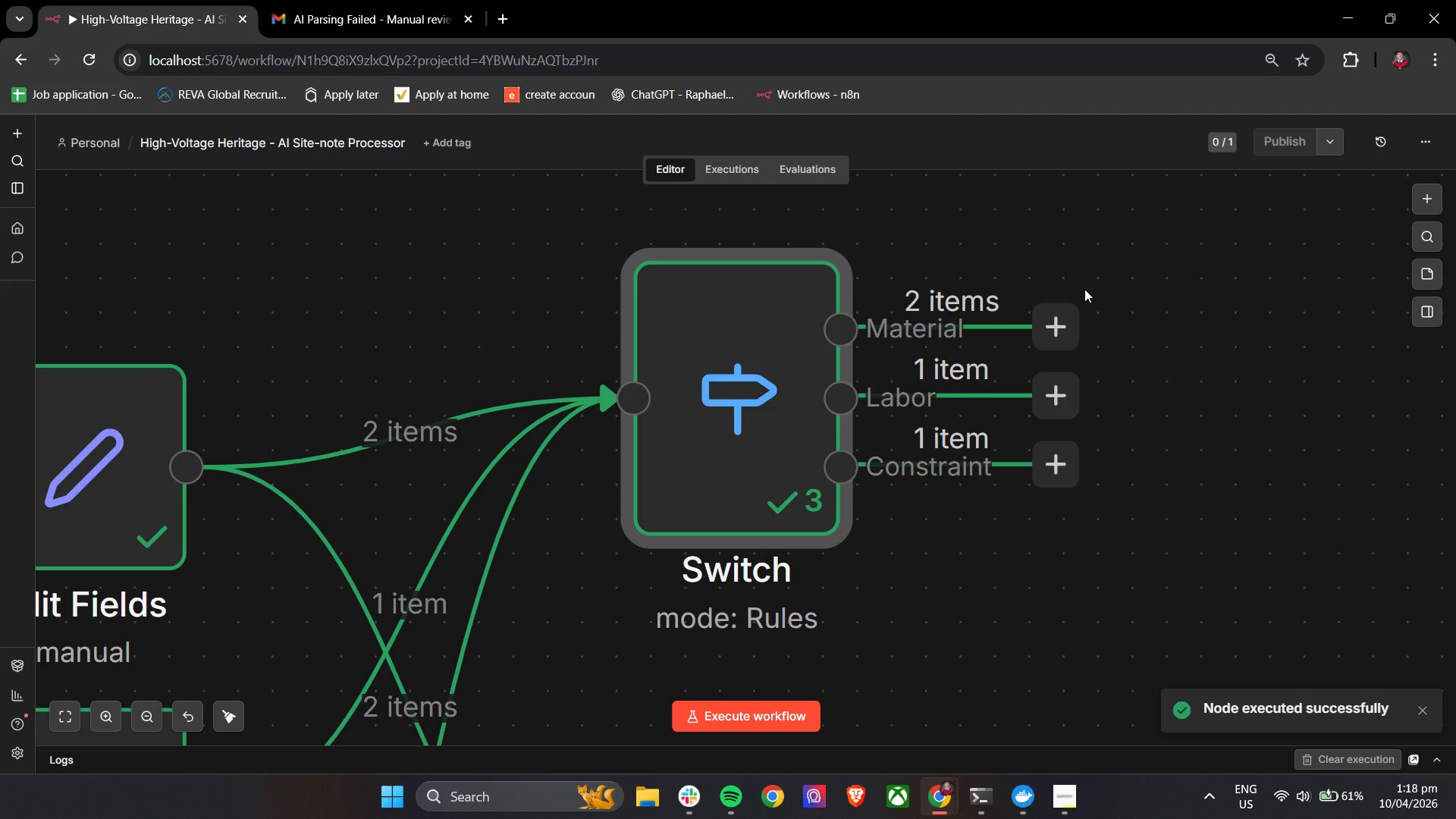 
hold_key(key=ControlLeft, duration=1.34)
scroll: coordinate [1122, 420], scroll_direction: down, amount: 6.0
 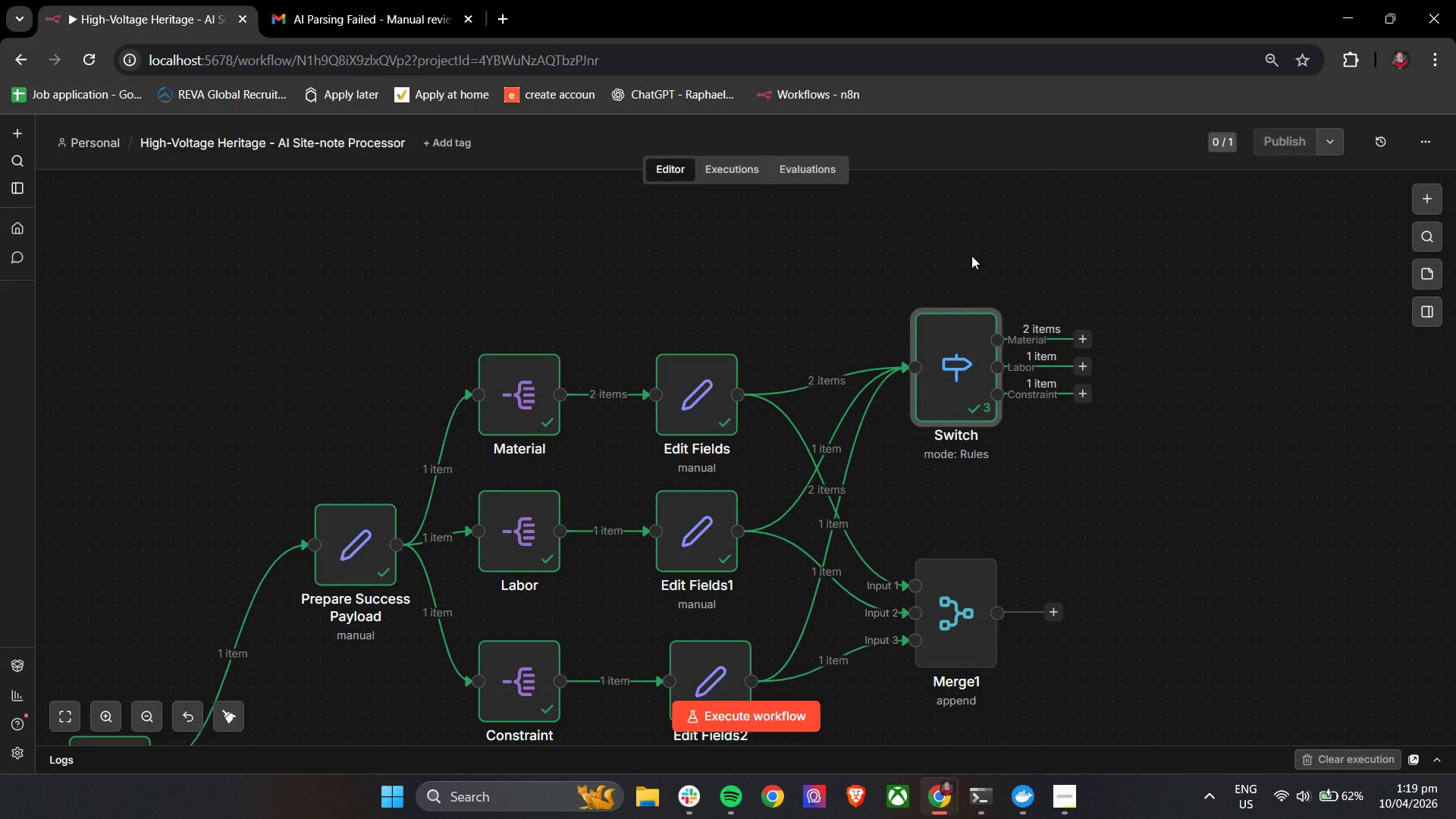 
wait(53.15)
 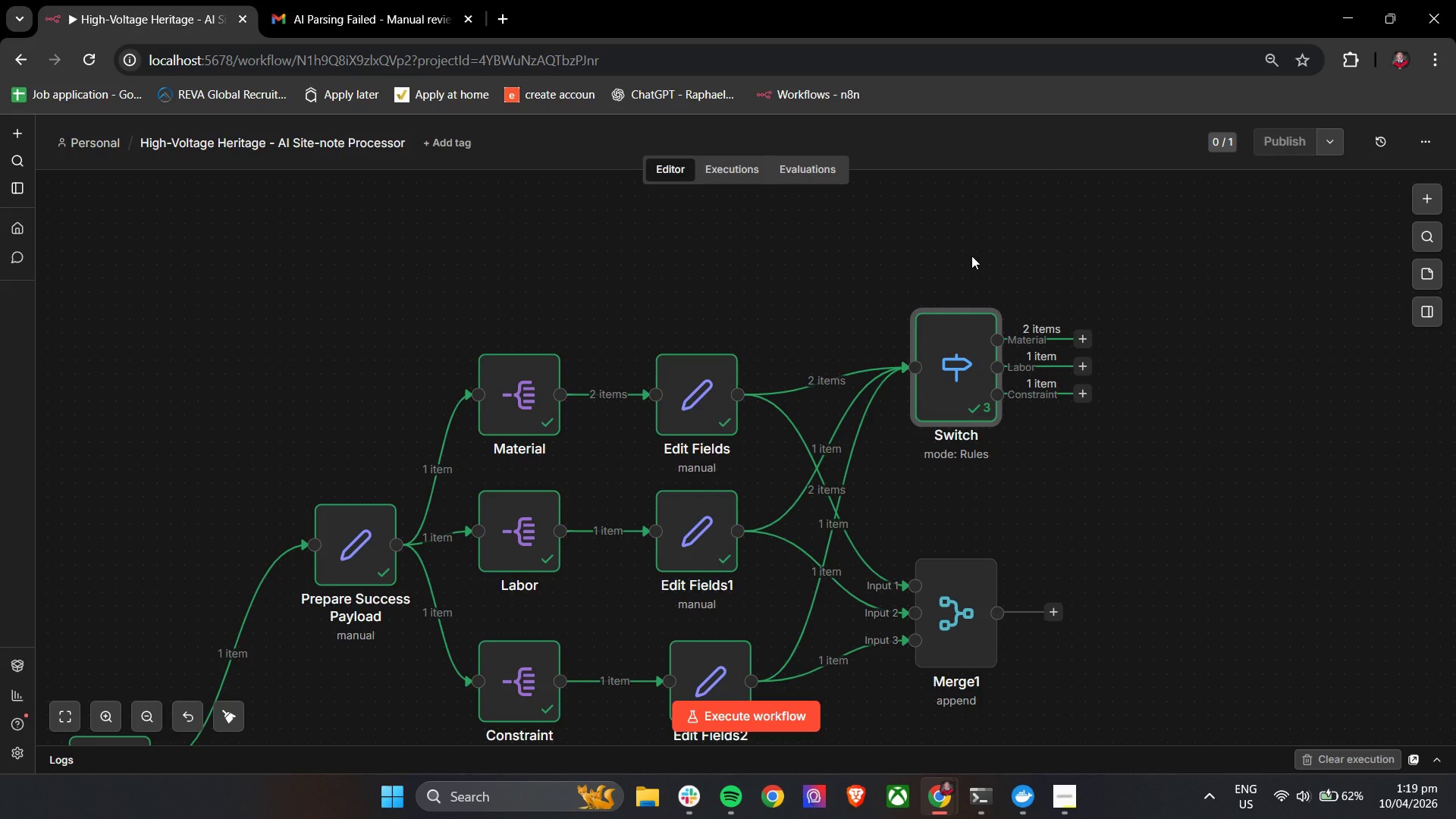 
left_click([842, 386])
 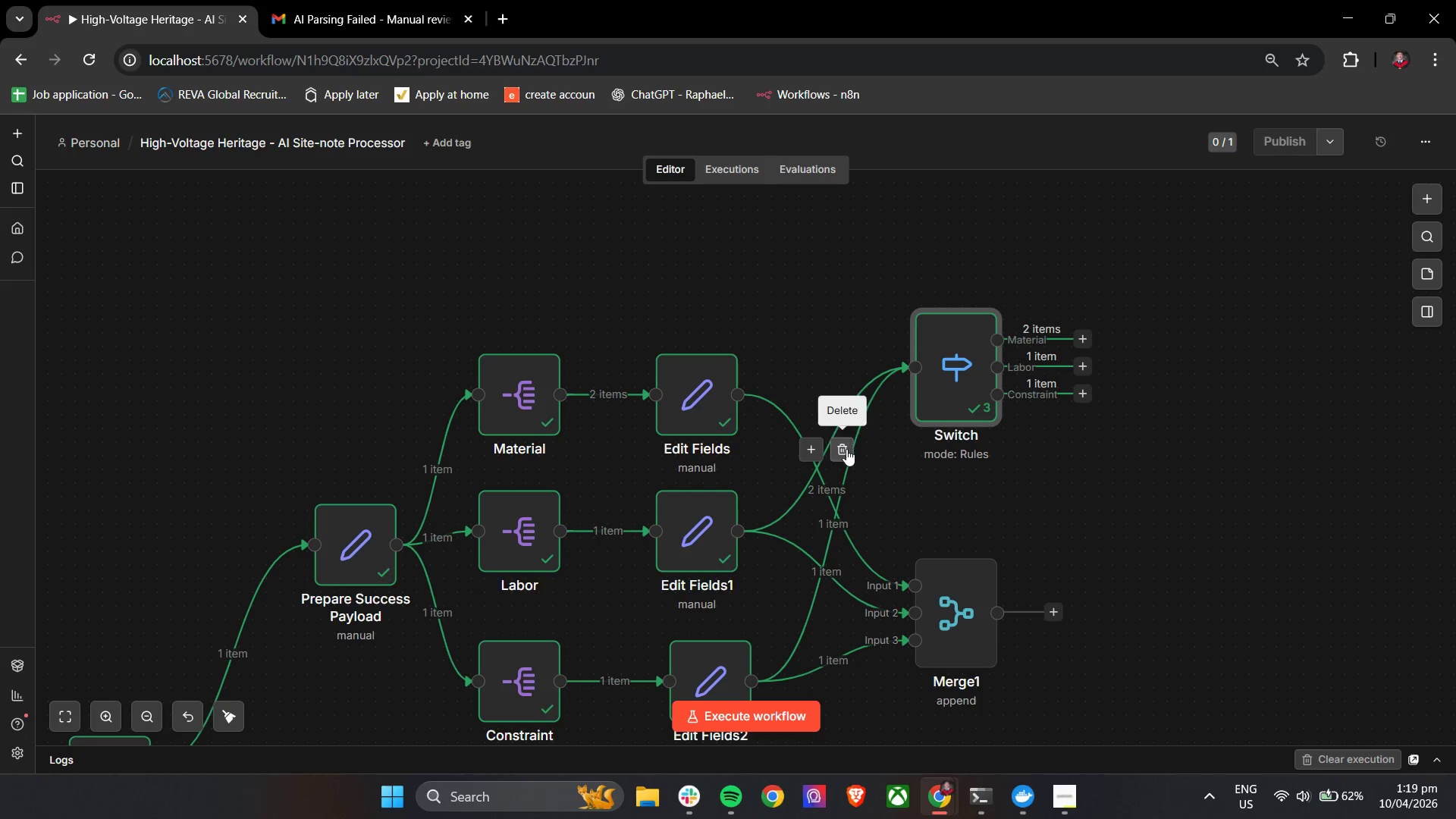 
left_click([846, 450])
 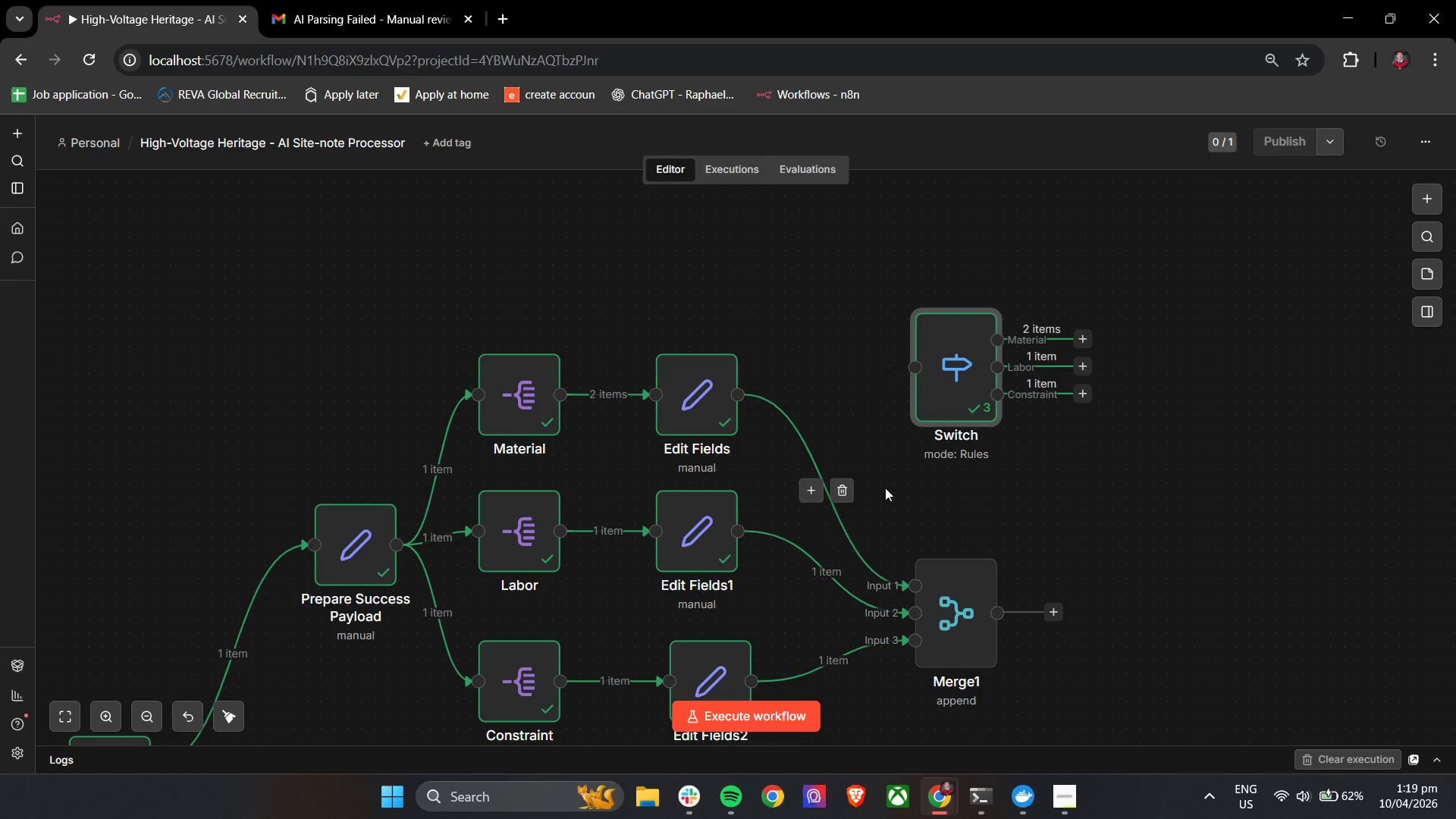 
left_click_drag(start_coordinate=[971, 355], to_coordinate=[1143, 586])
 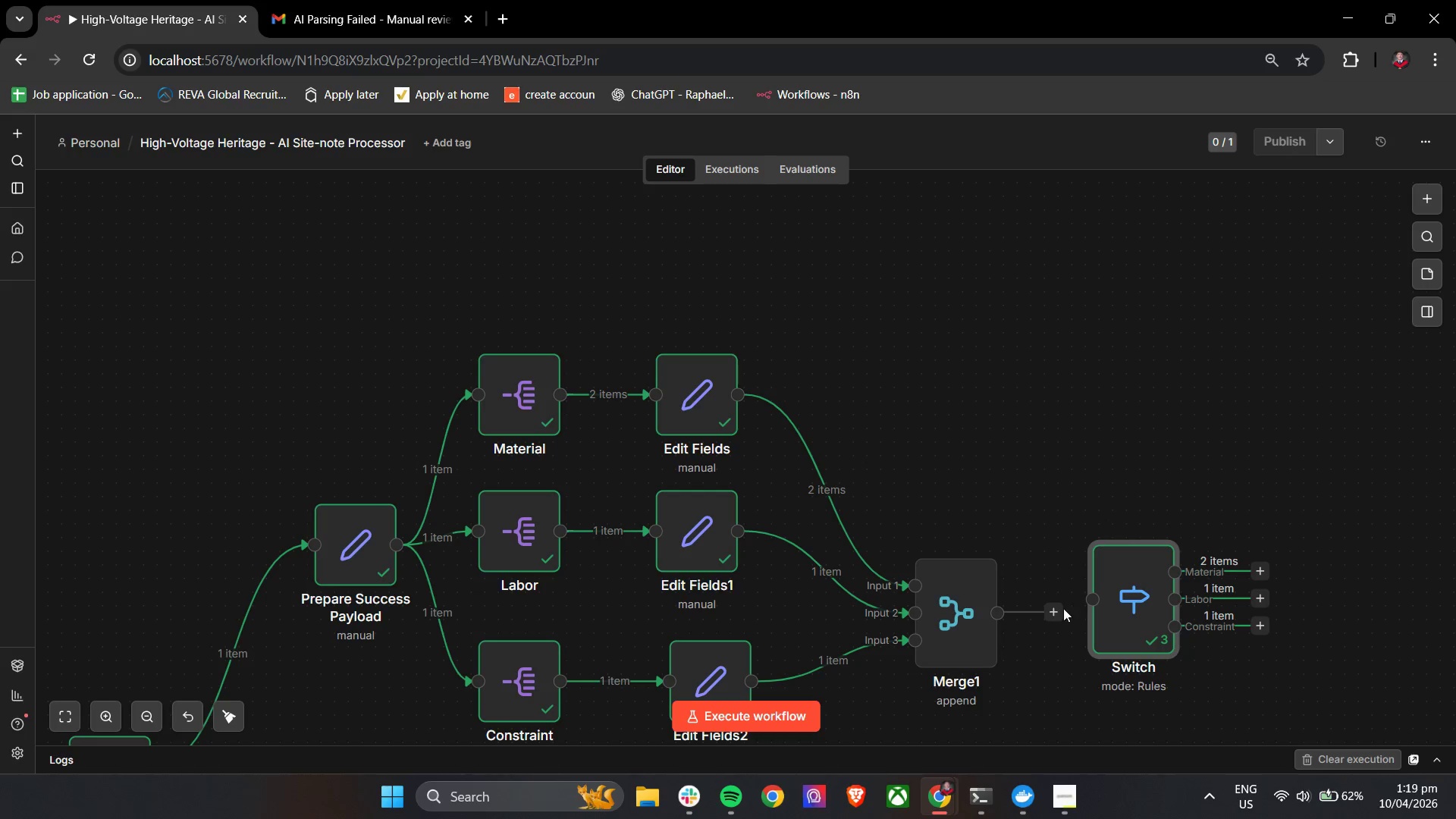 
left_click_drag(start_coordinate=[1054, 613], to_coordinate=[1097, 608])
 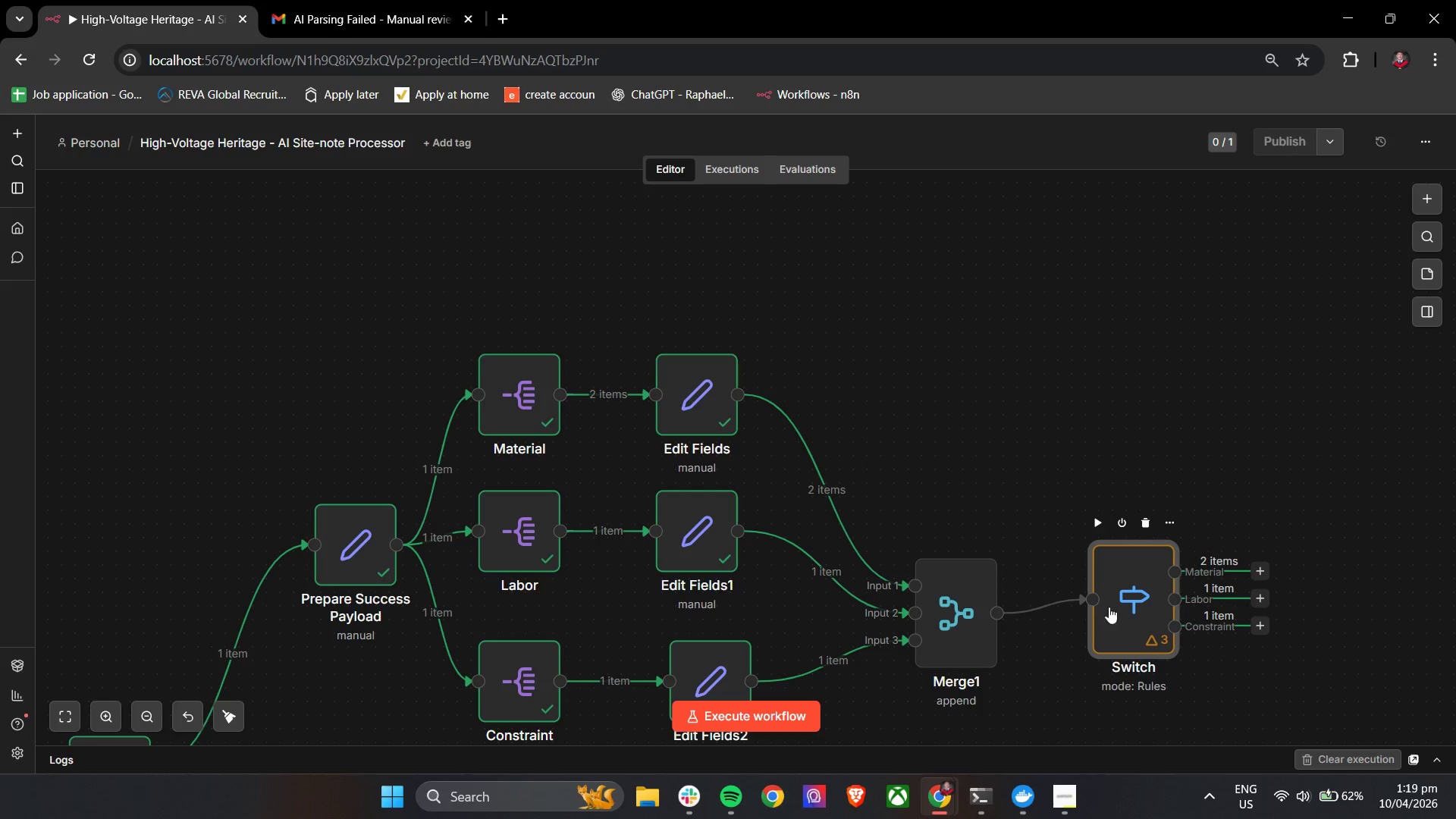 
left_click([1128, 607])
 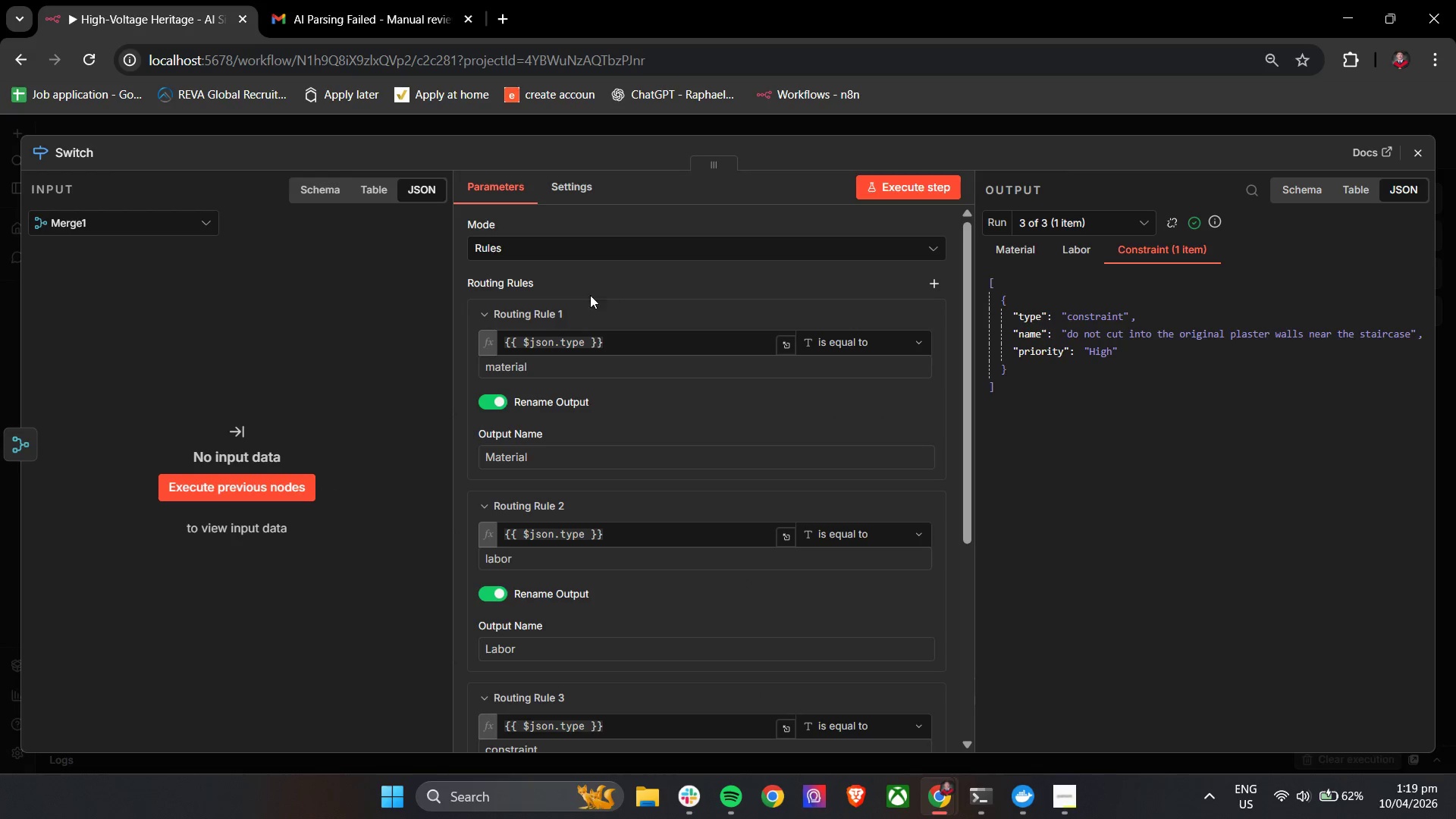 
left_click([899, 187])
 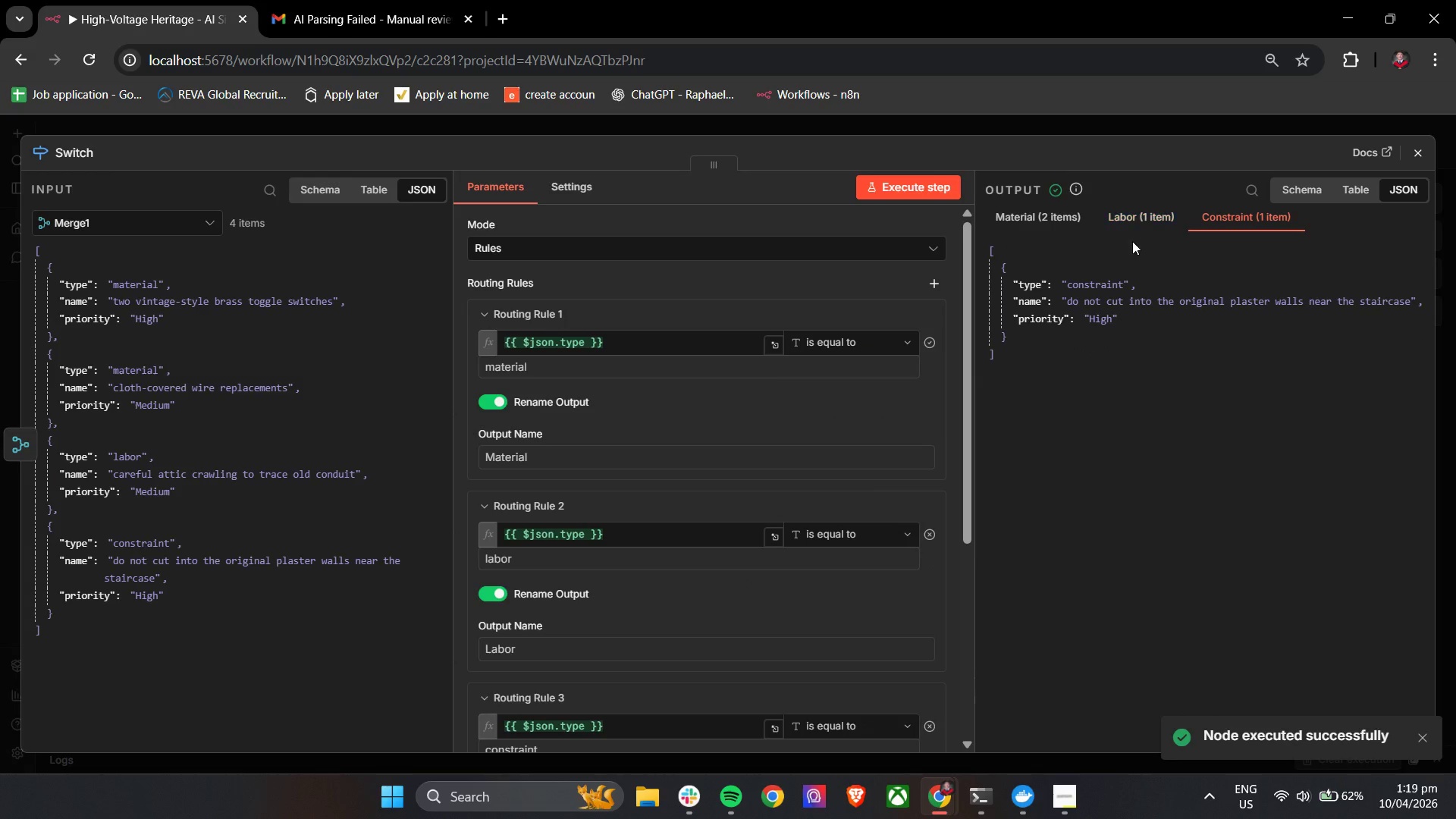 
left_click([1141, 219])
 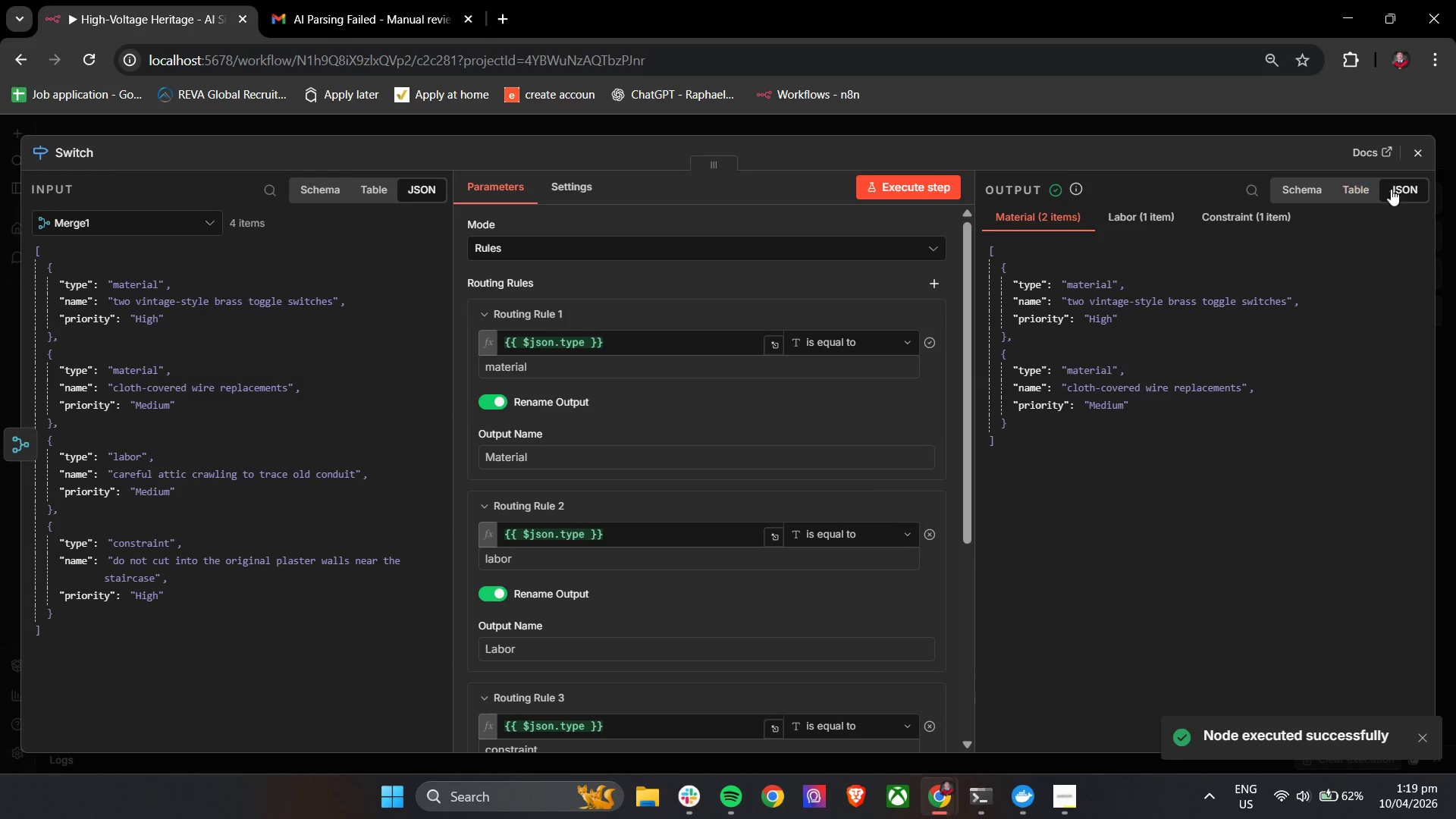 
left_click([1414, 152])
 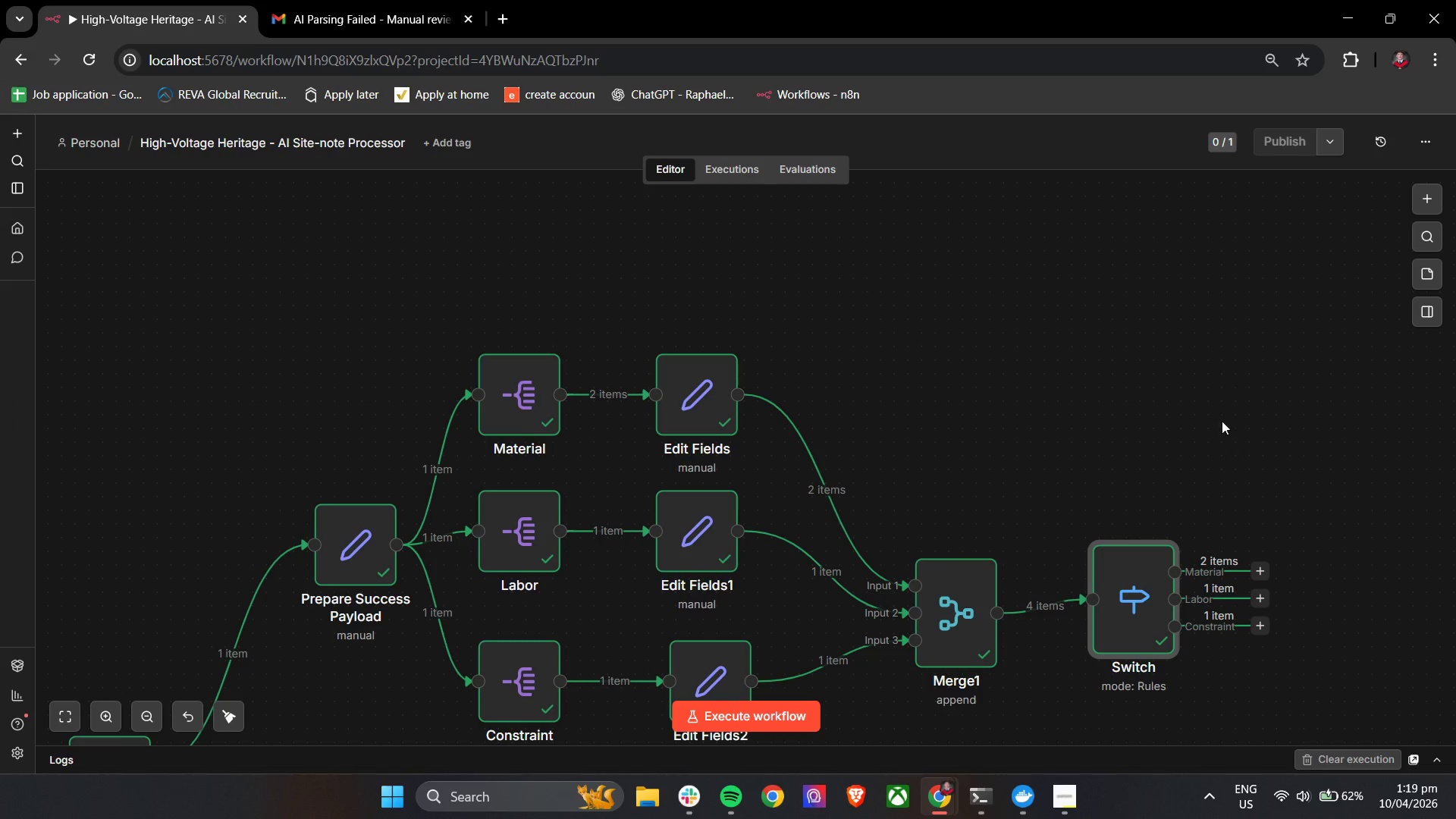 
hold_key(key=ControlLeft, duration=1.52)
left_click_drag(start_coordinate=[1286, 479], to_coordinate=[944, 360])
 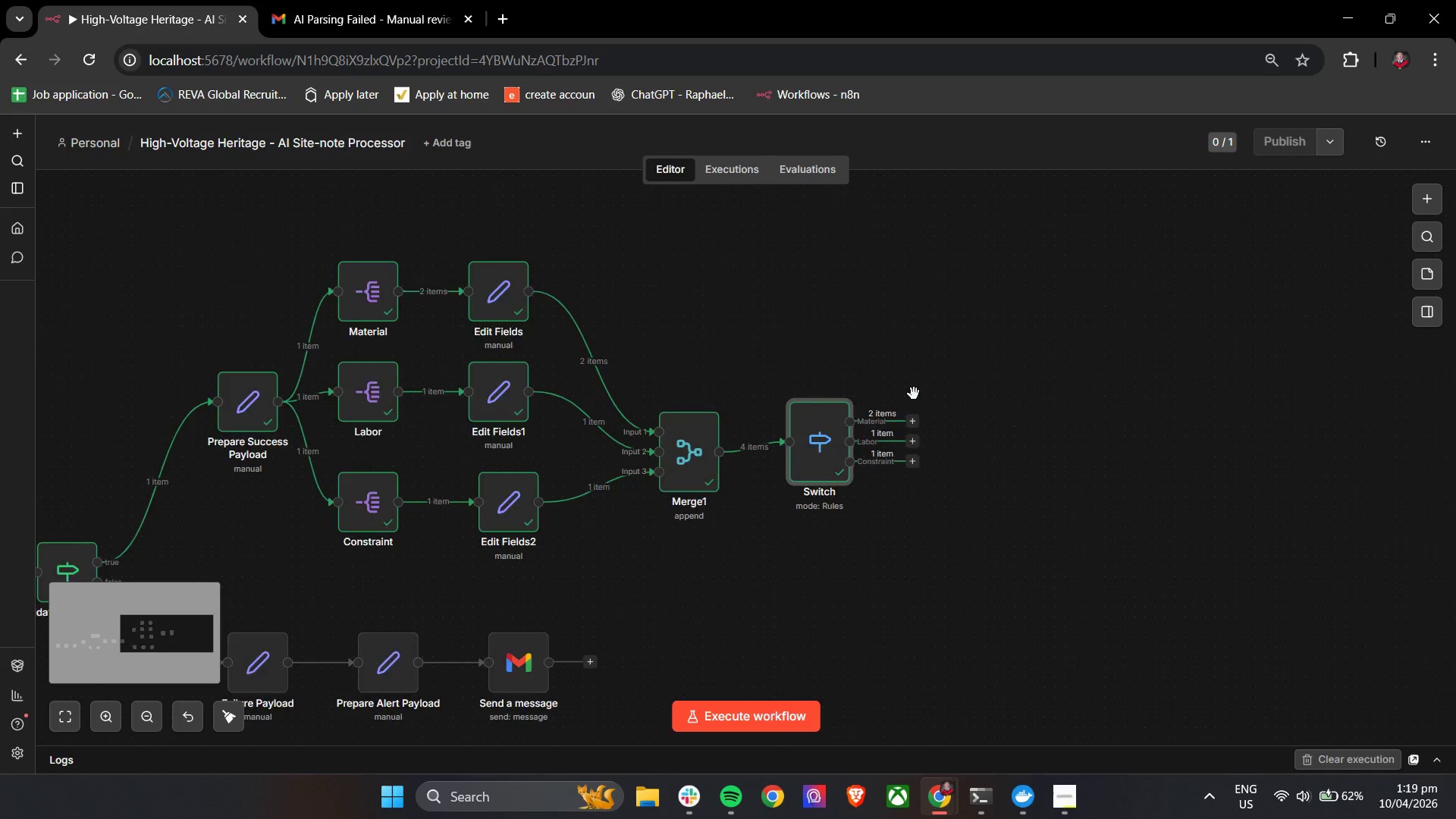 
scroll: coordinate [1240, 453], scroll_direction: down, amount: 2.0
 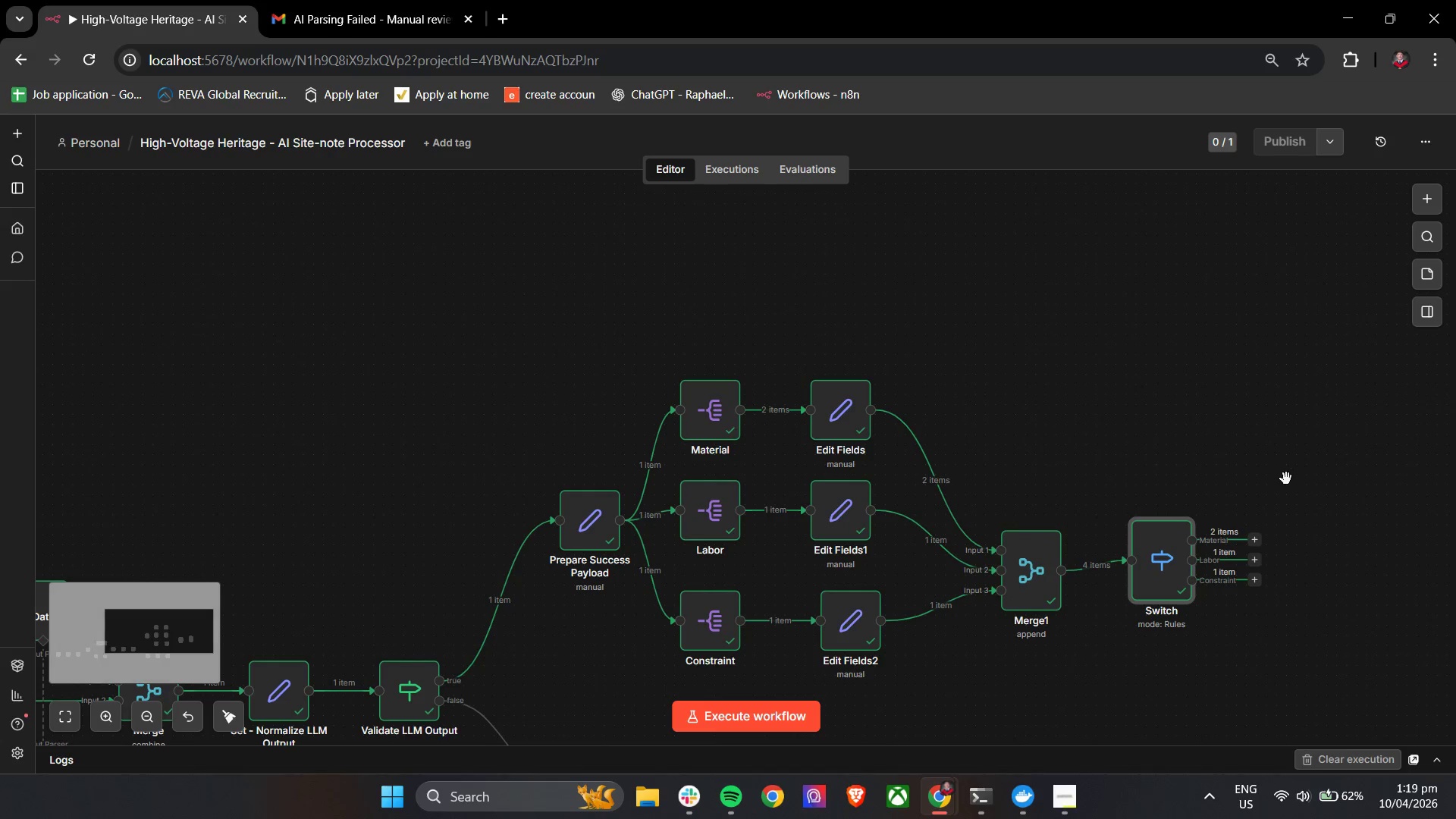 
hold_key(key=ControlLeft, duration=0.59)
 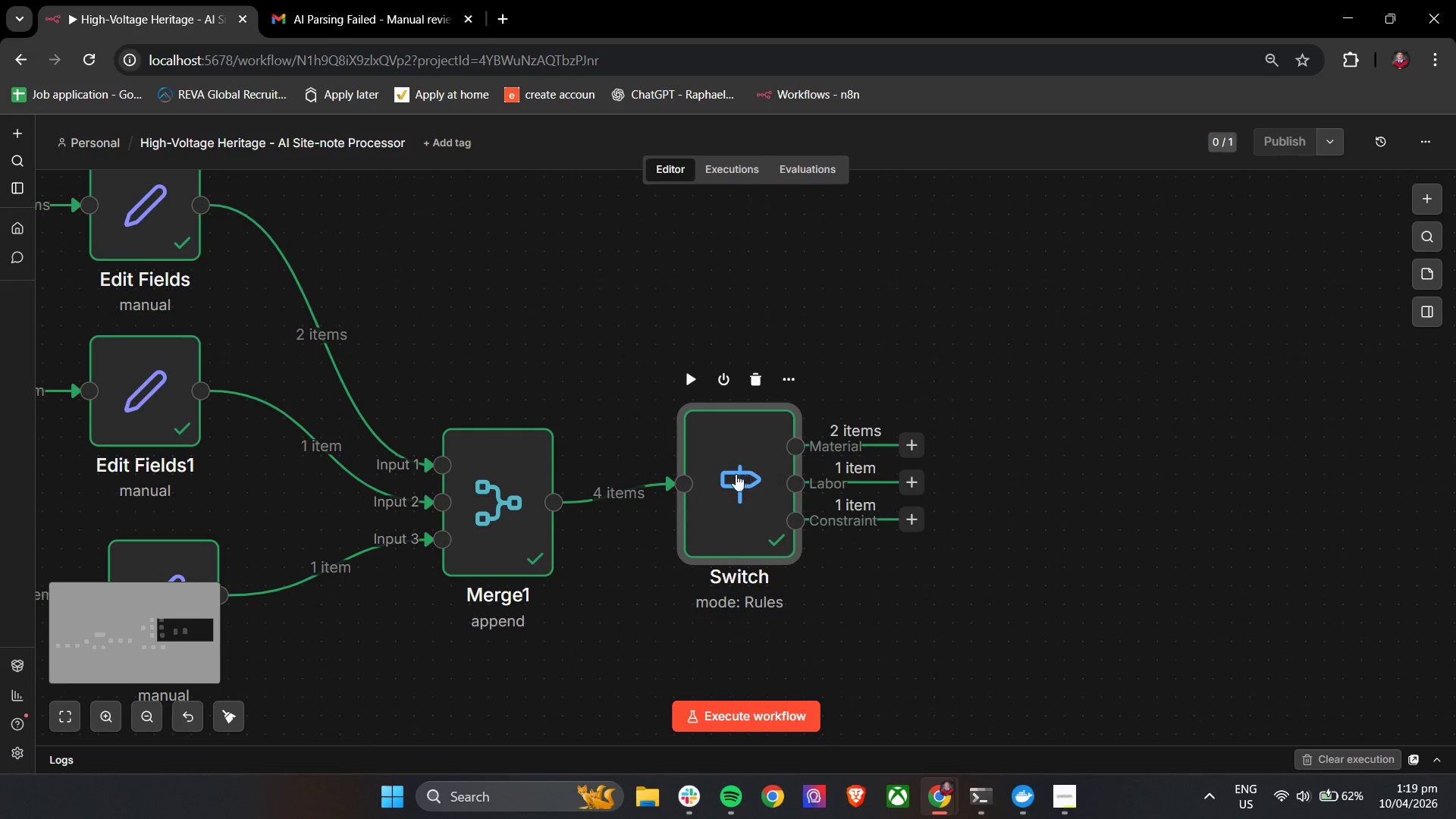 
scroll: coordinate [914, 394], scroll_direction: up, amount: 4.0
 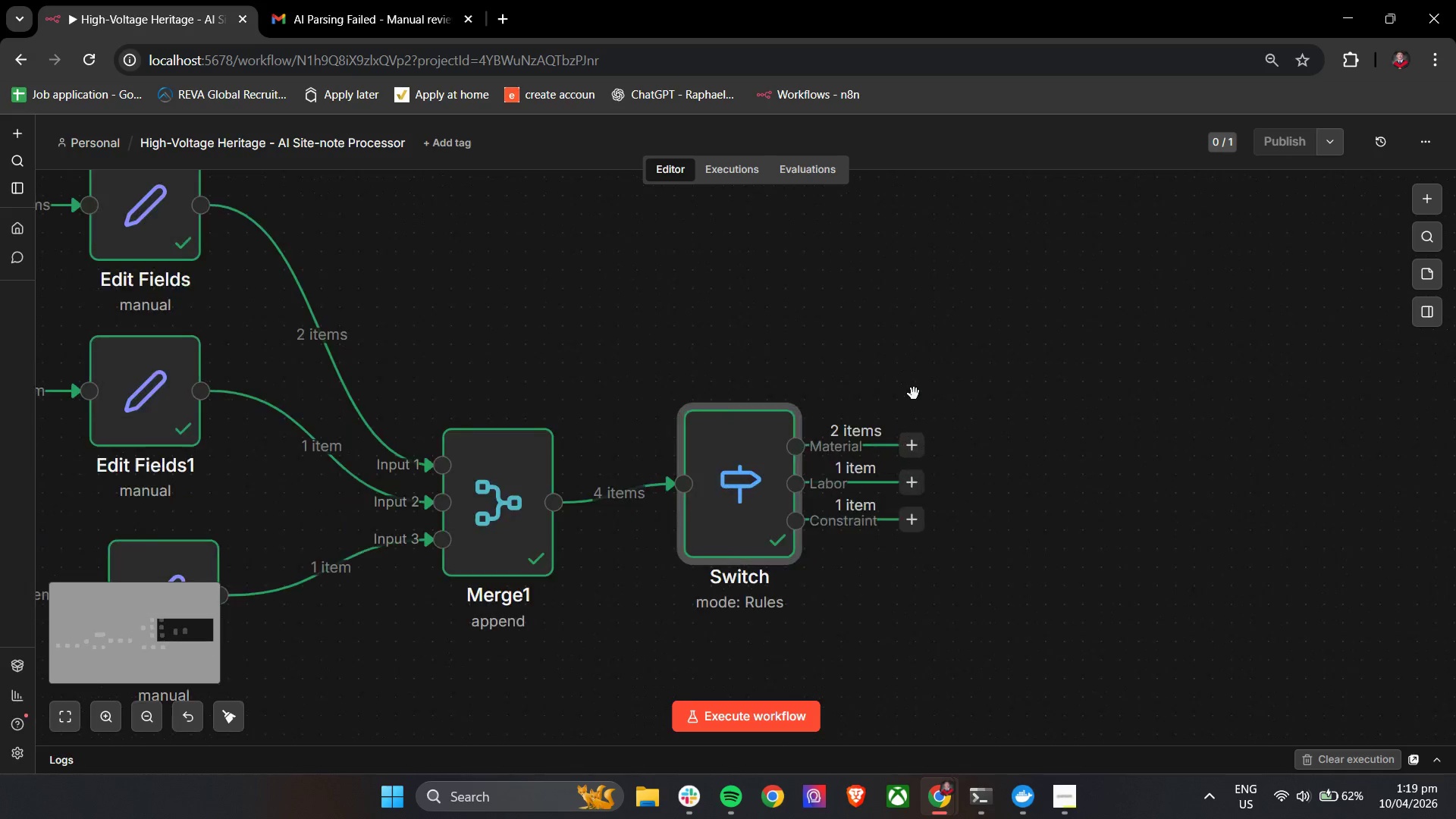 
left_click_drag(start_coordinate=[735, 491], to_coordinate=[736, 512])
 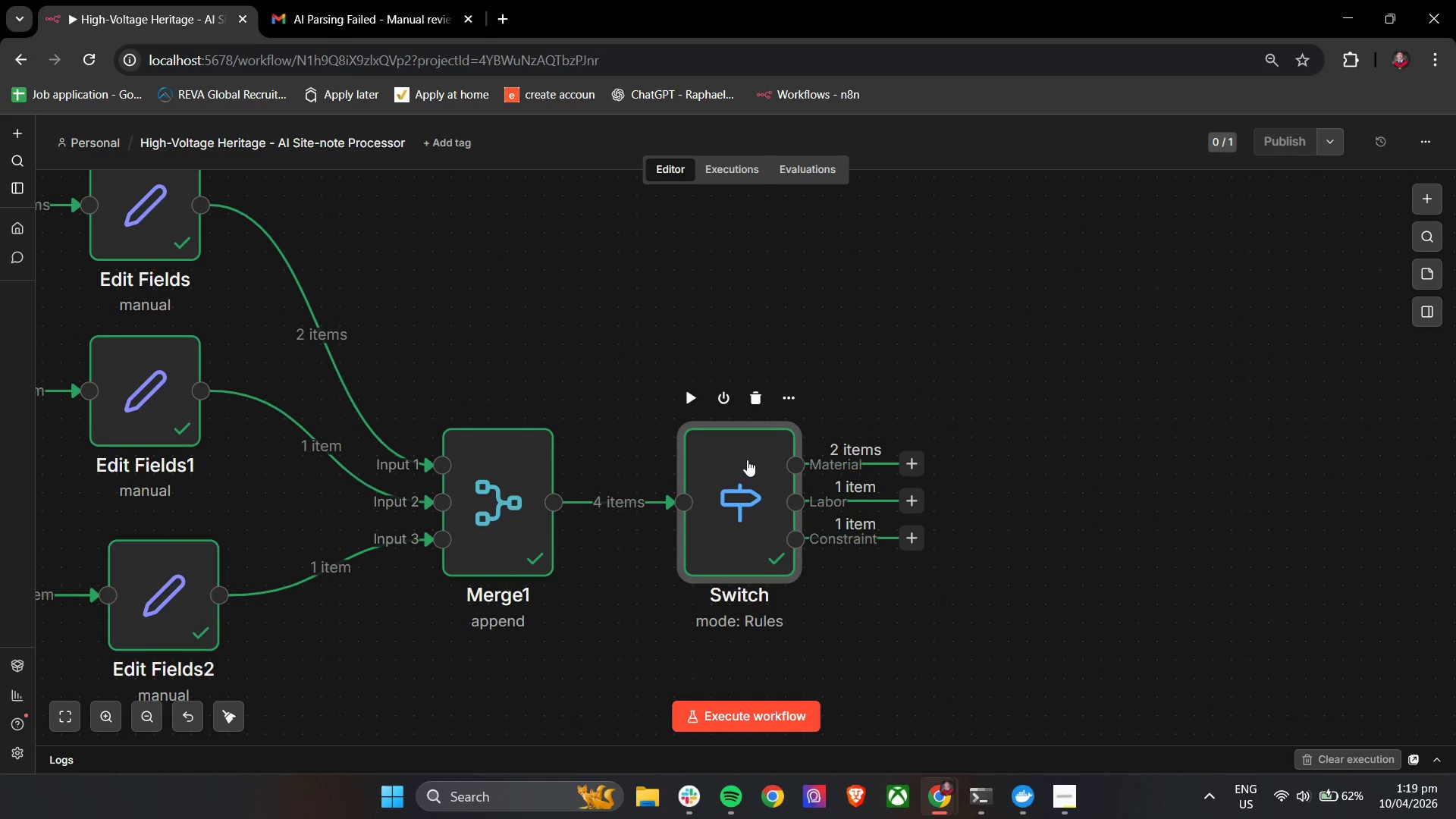 
double_click([747, 460])
 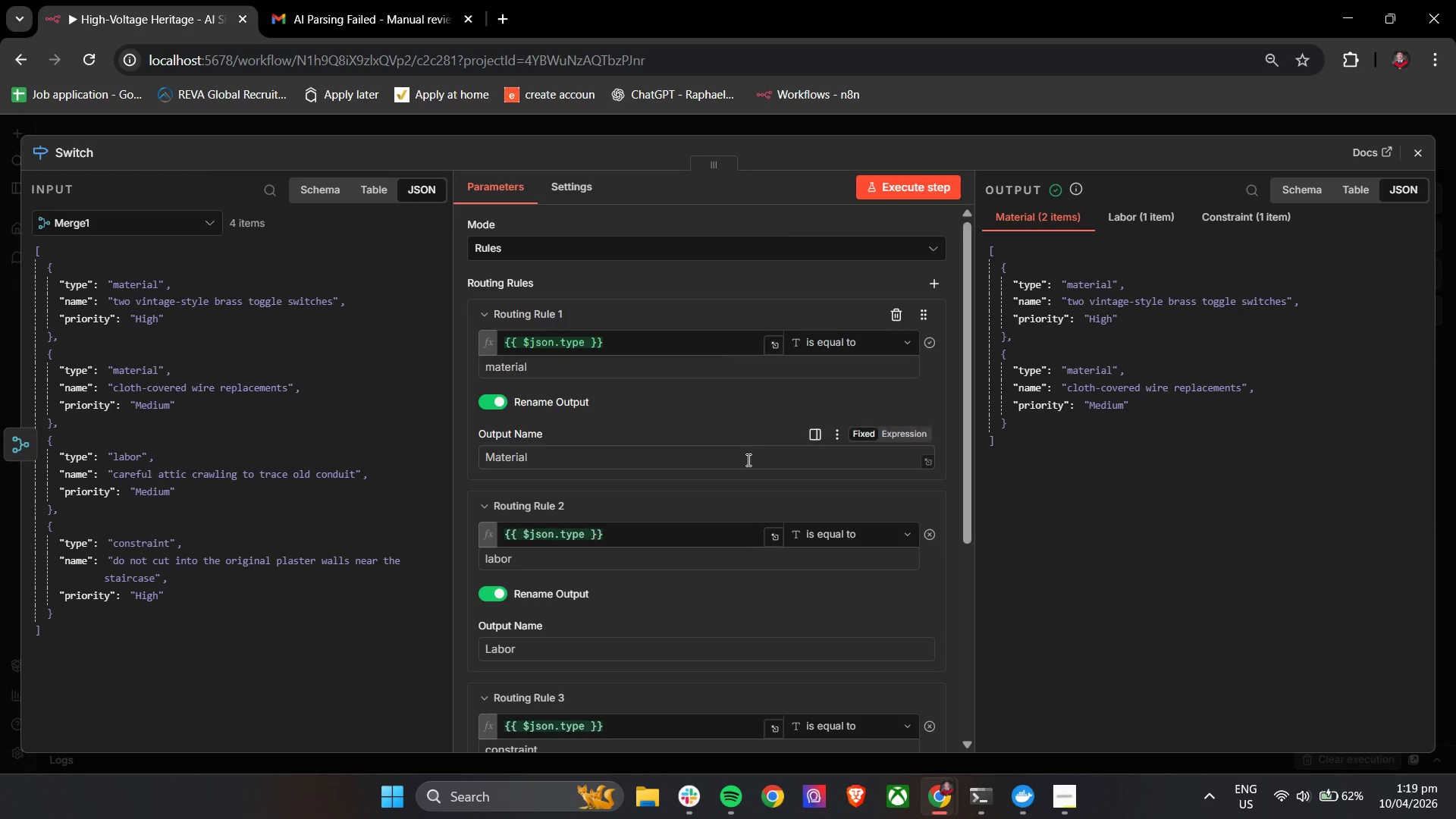 
scroll: coordinate [747, 460], scroll_direction: down, amount: 1.0
 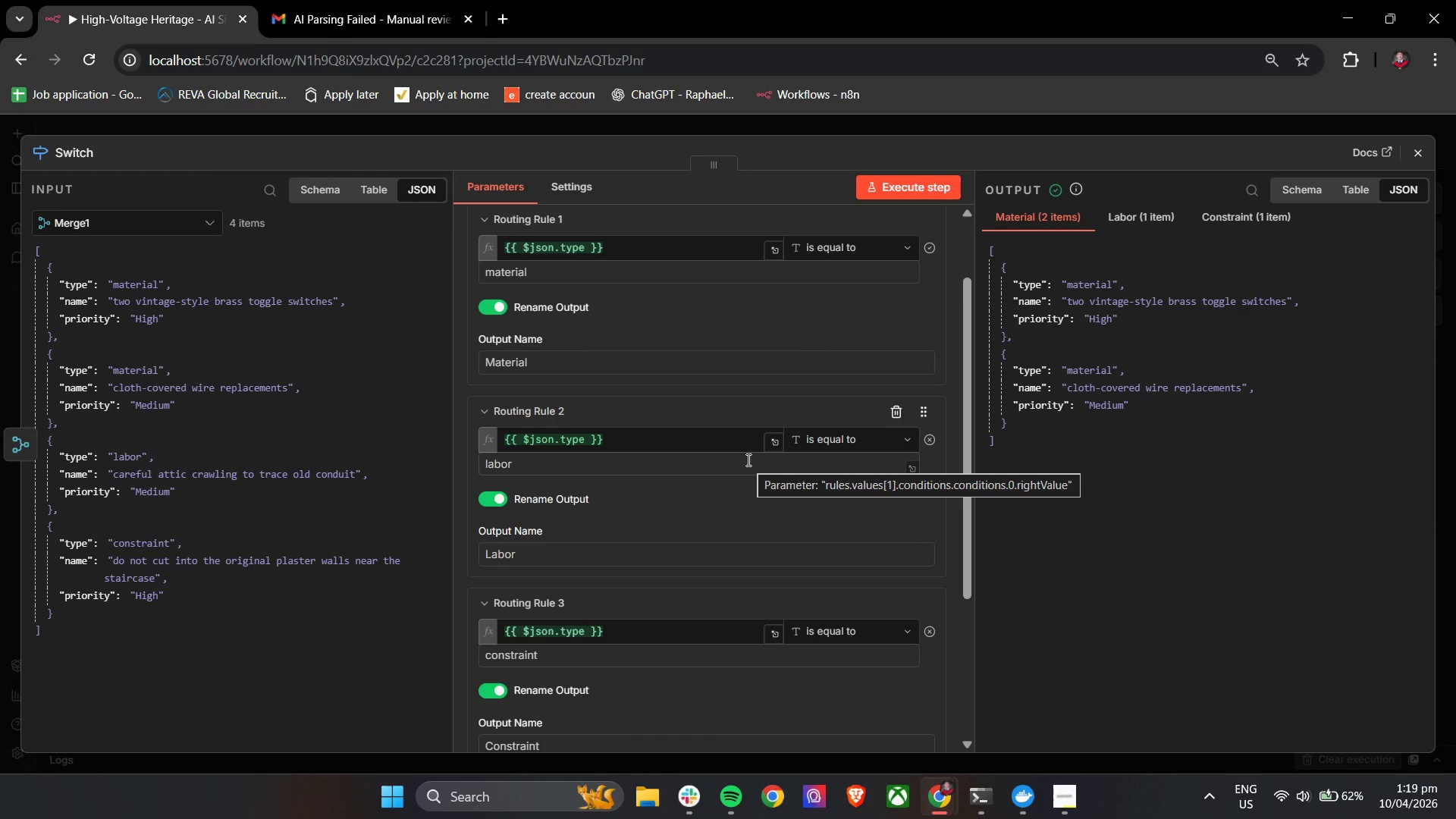 
wait(6.7)
 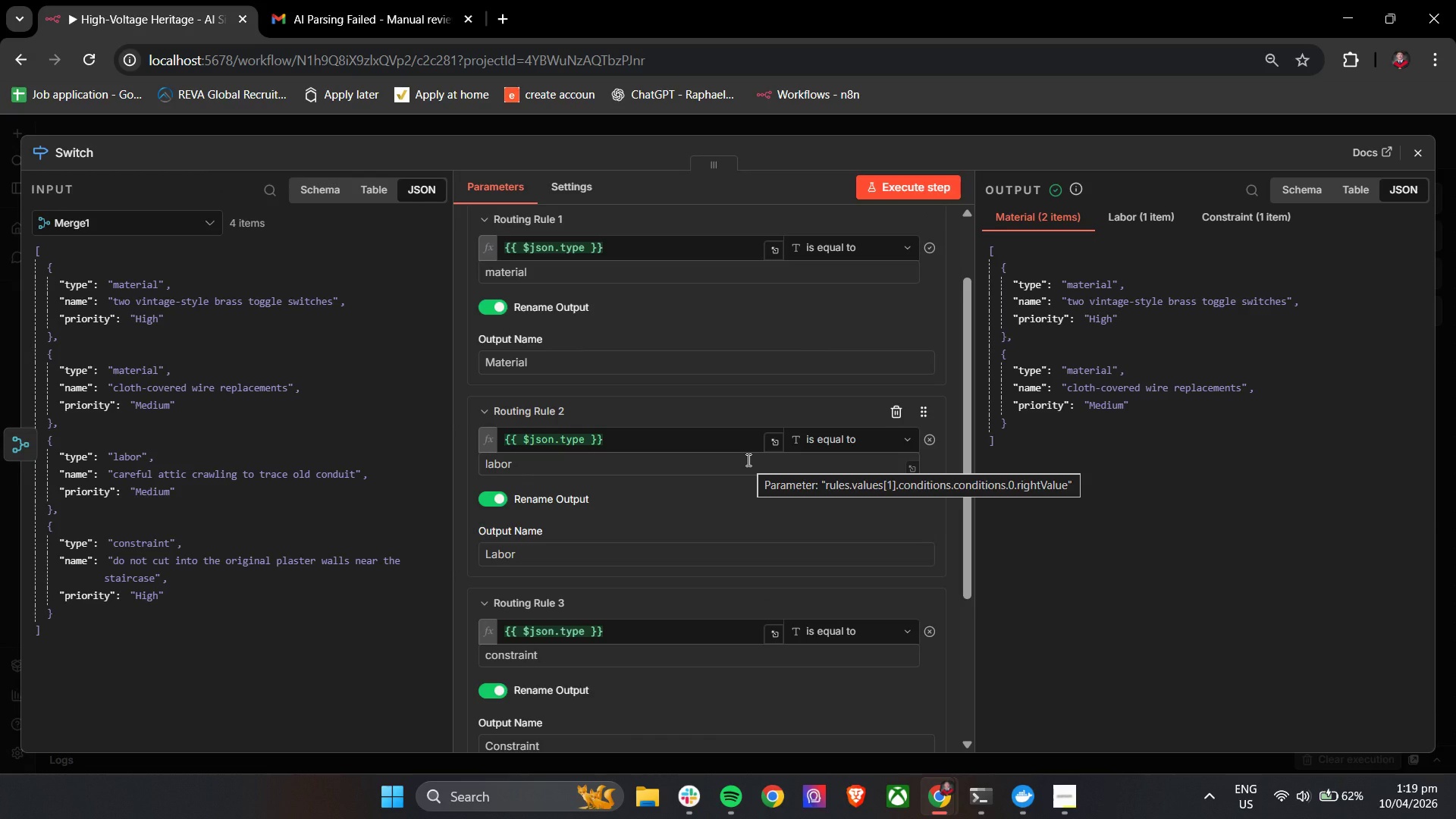 
left_click([645, 151])
 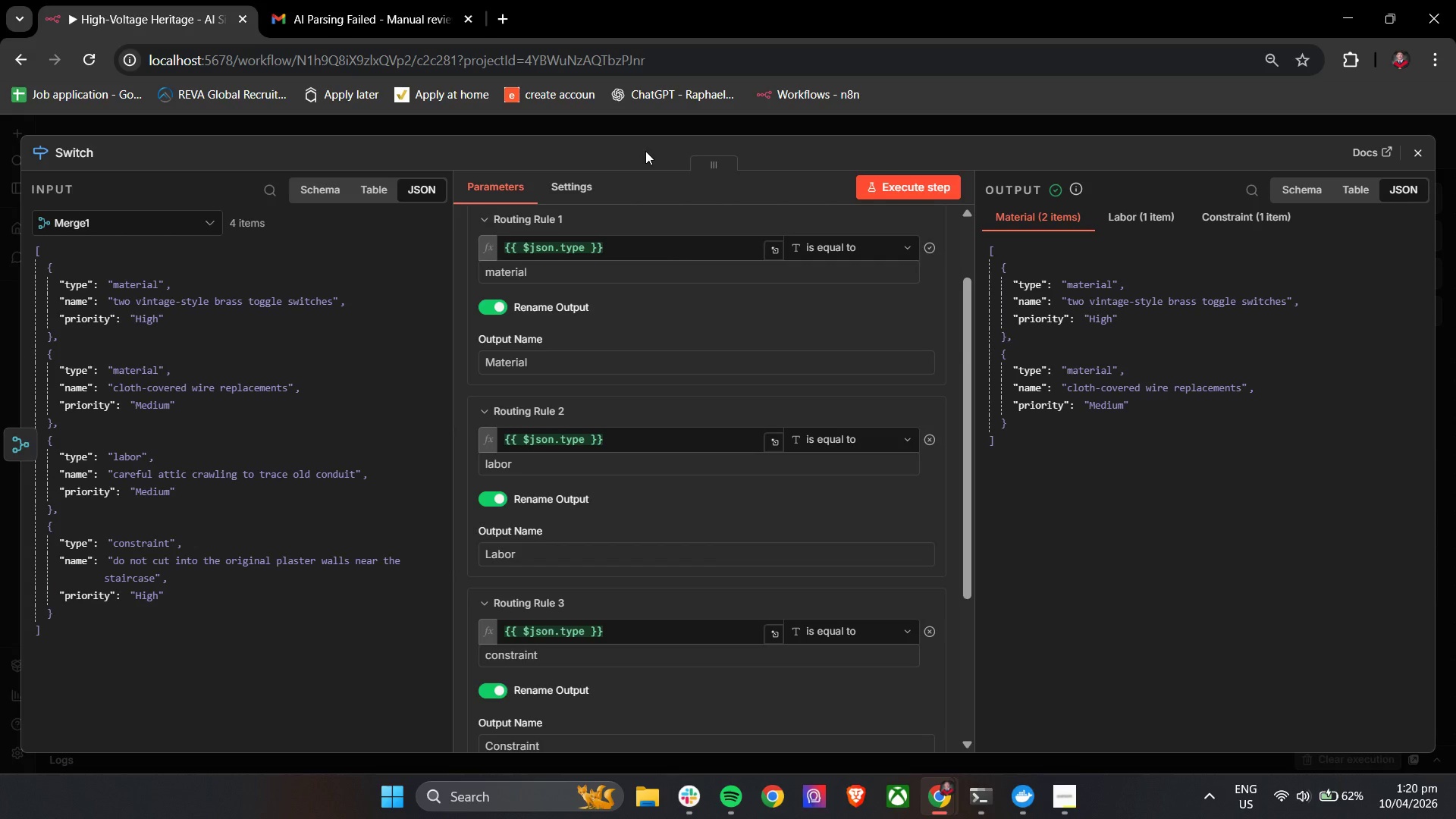 
wait(19.02)
 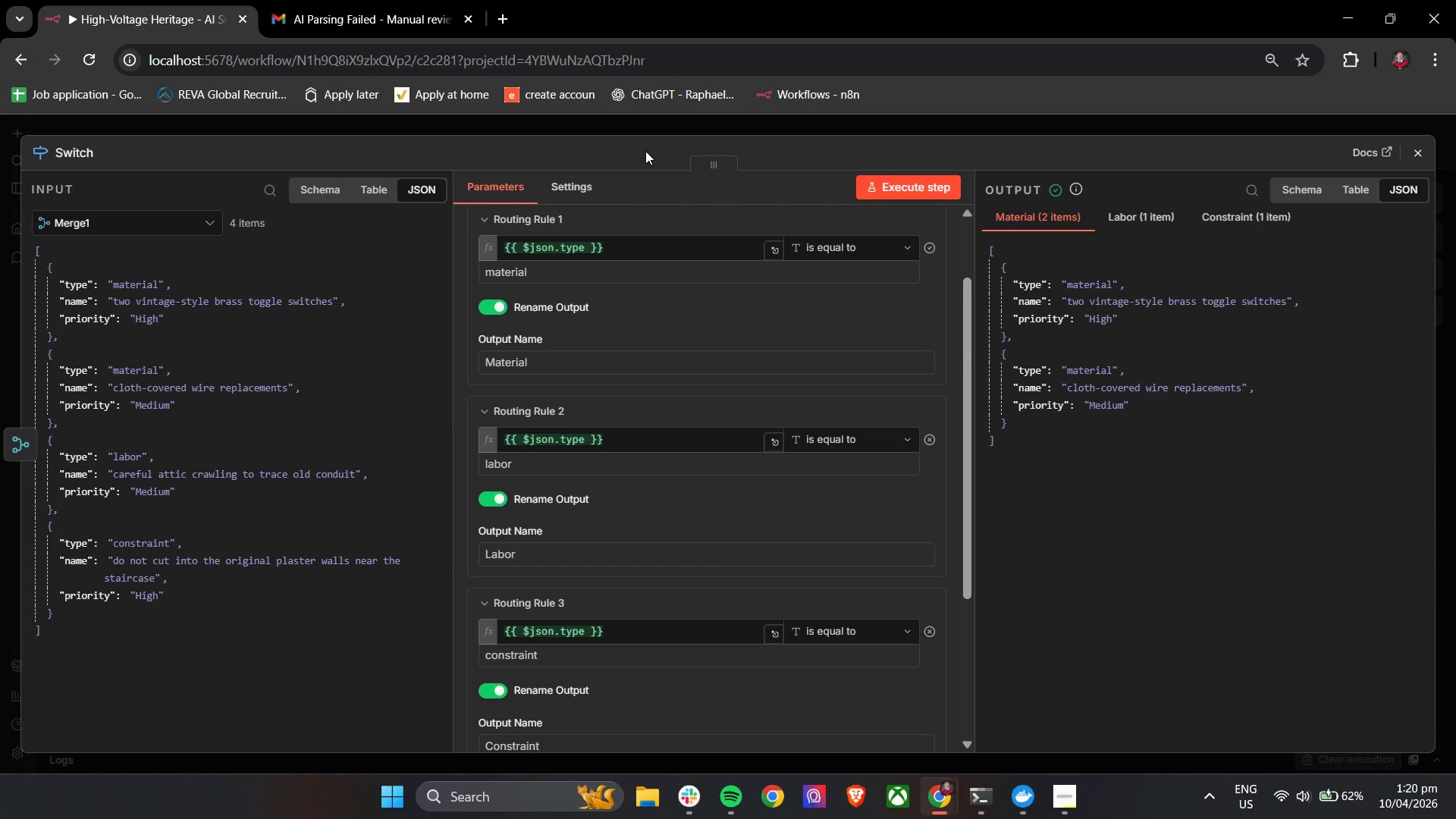 
left_click([1145, 234])
 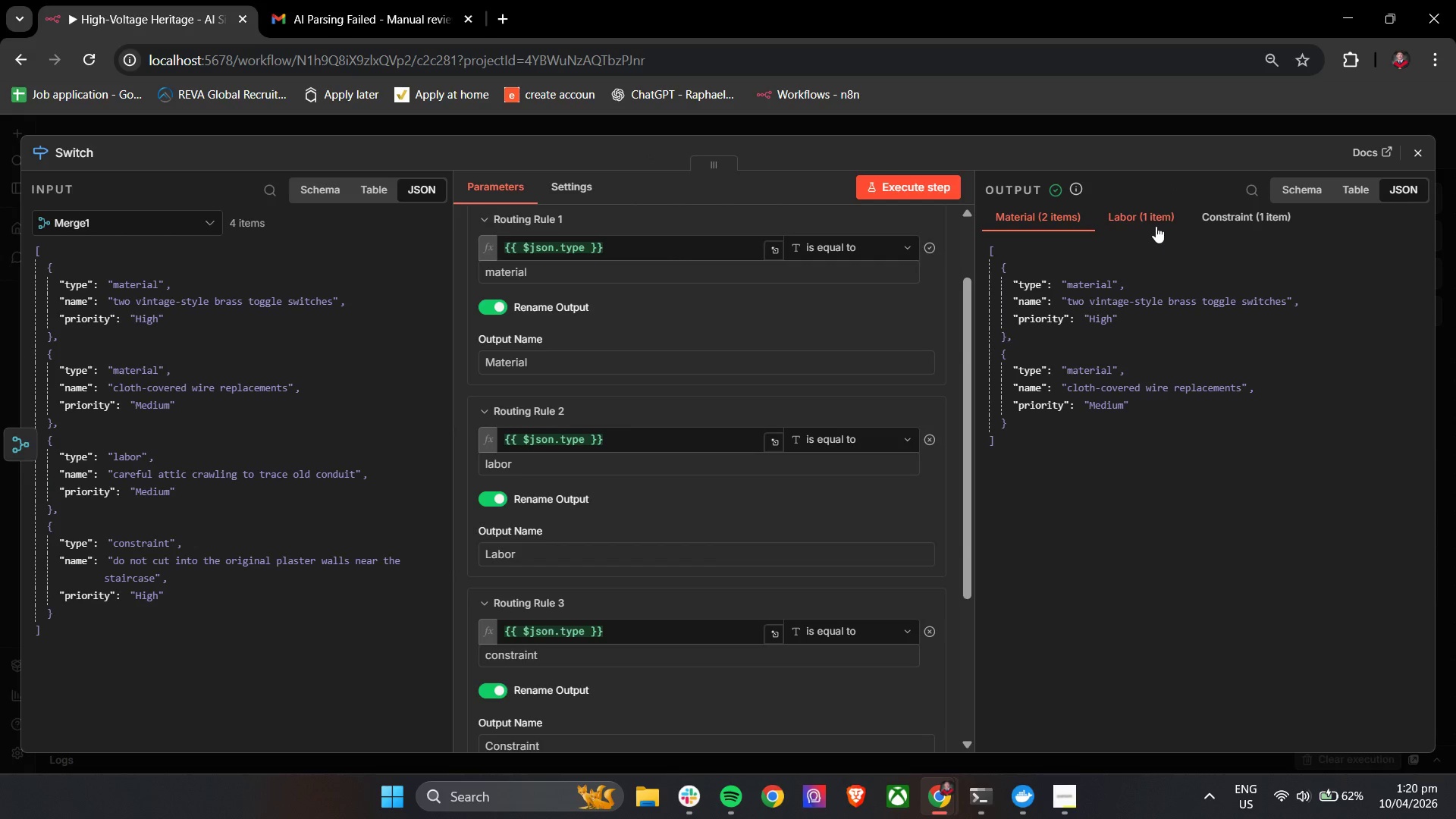 
left_click([1157, 224])
 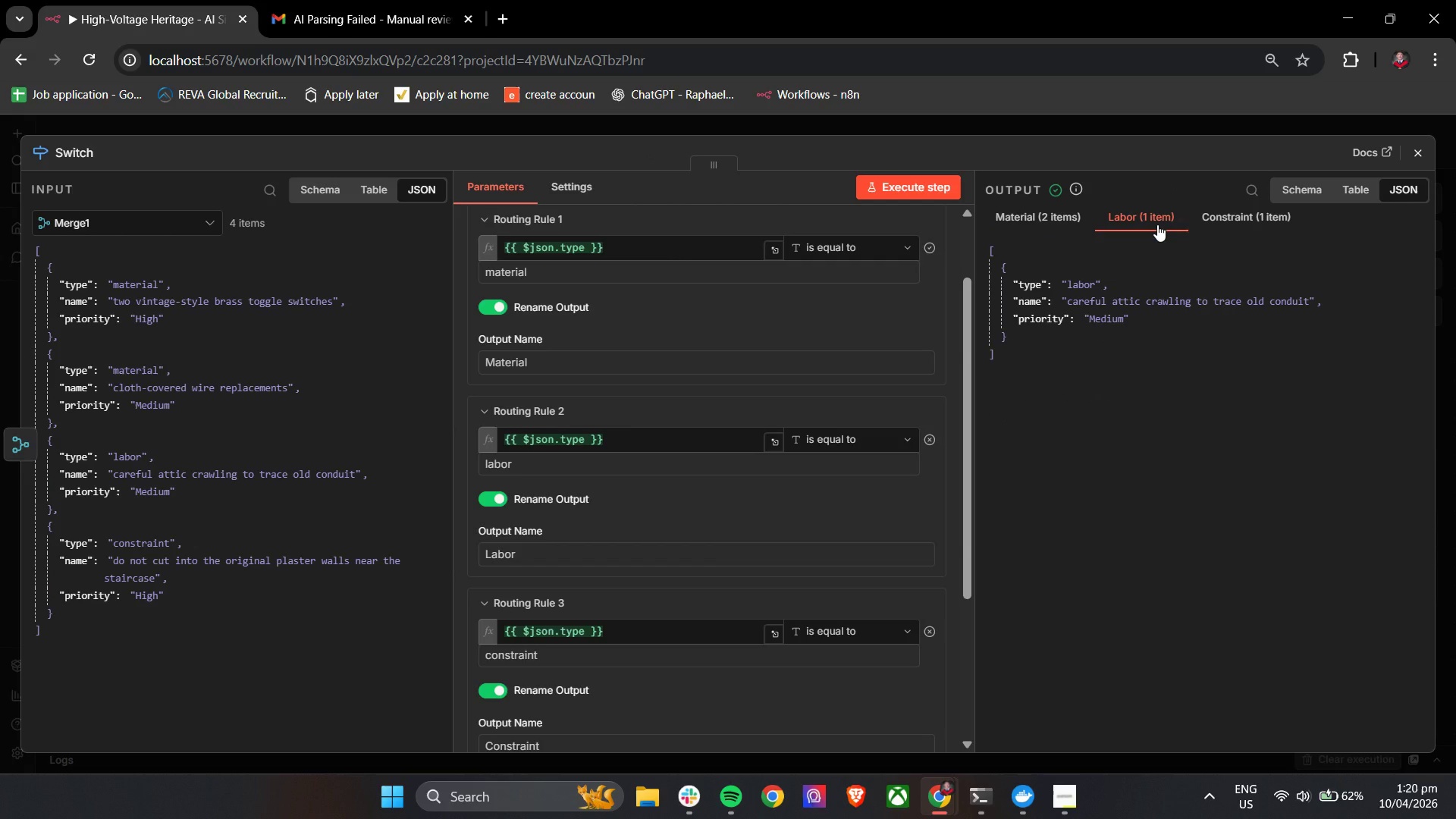 
wait(5.42)
 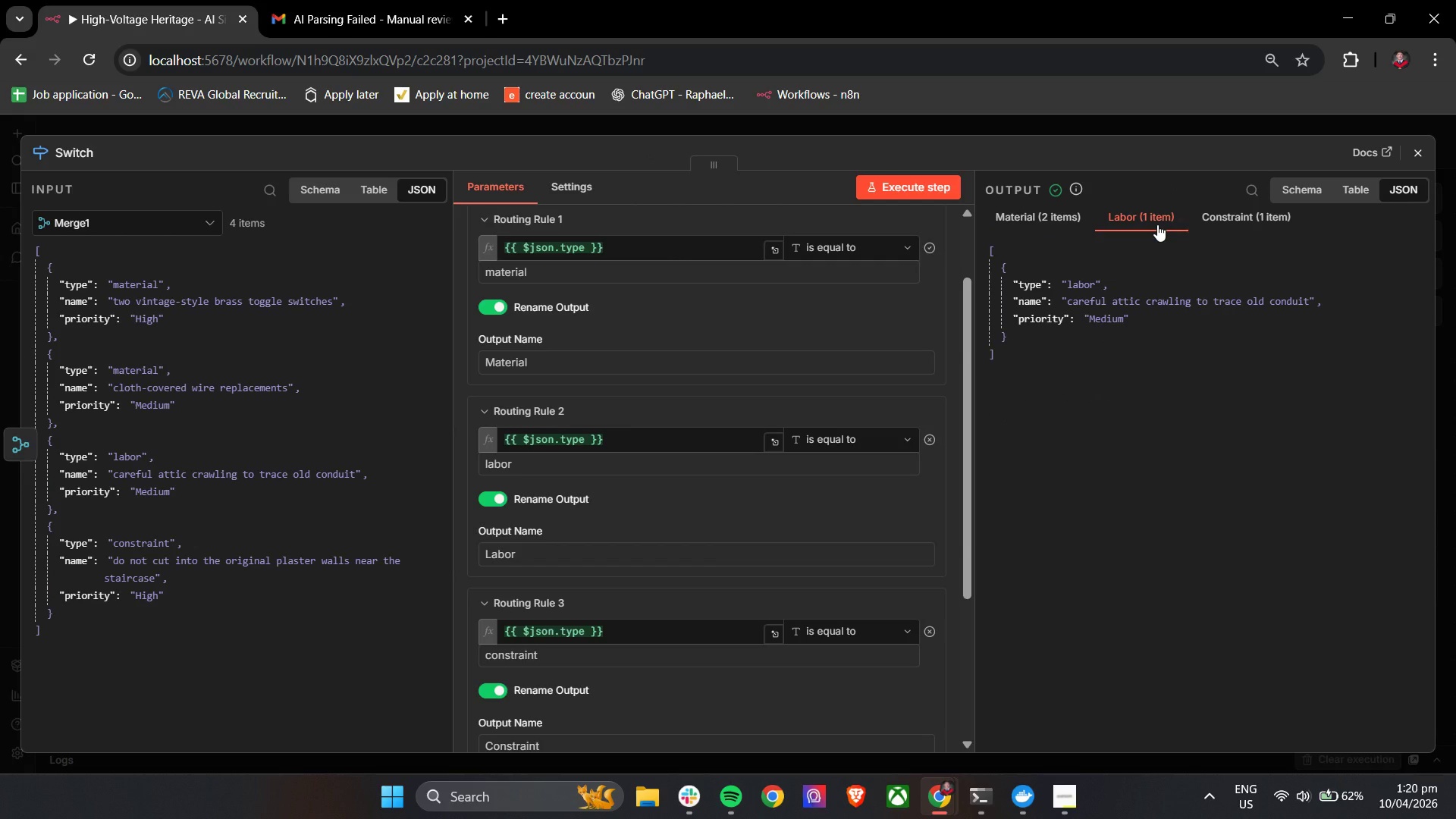 
left_click([1257, 223])
 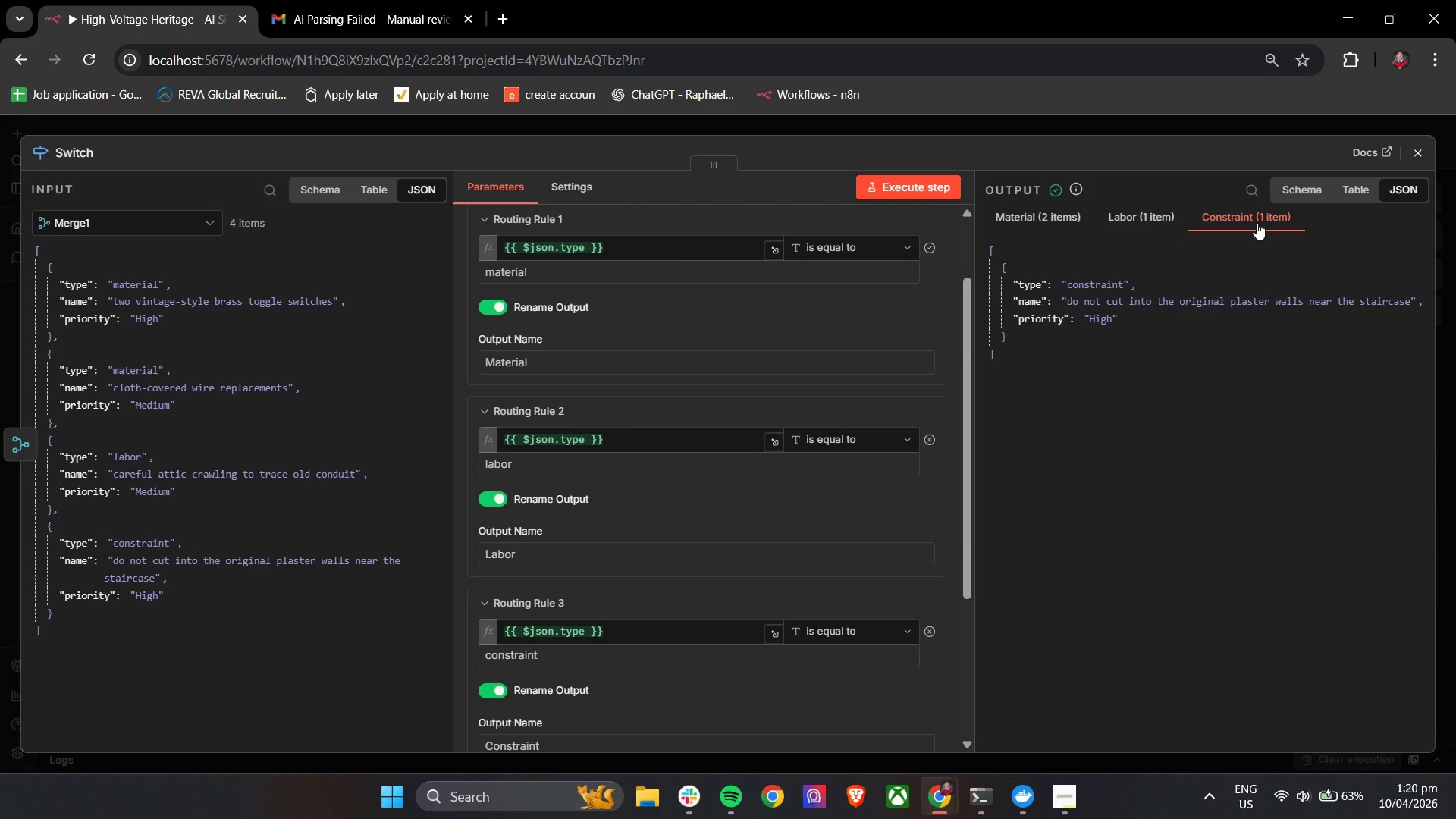 
wait(10.16)
 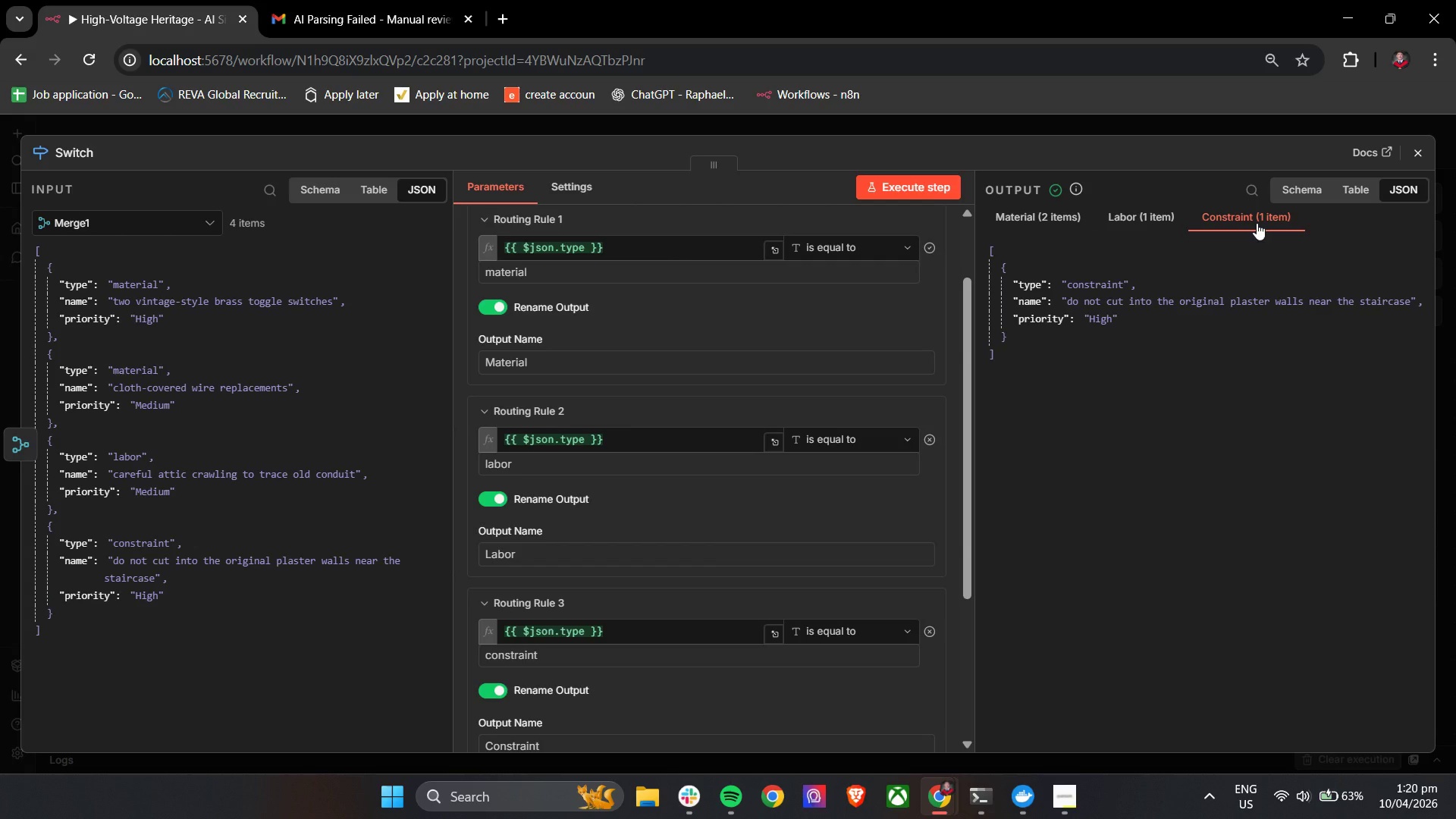 
left_click([1048, 805])